 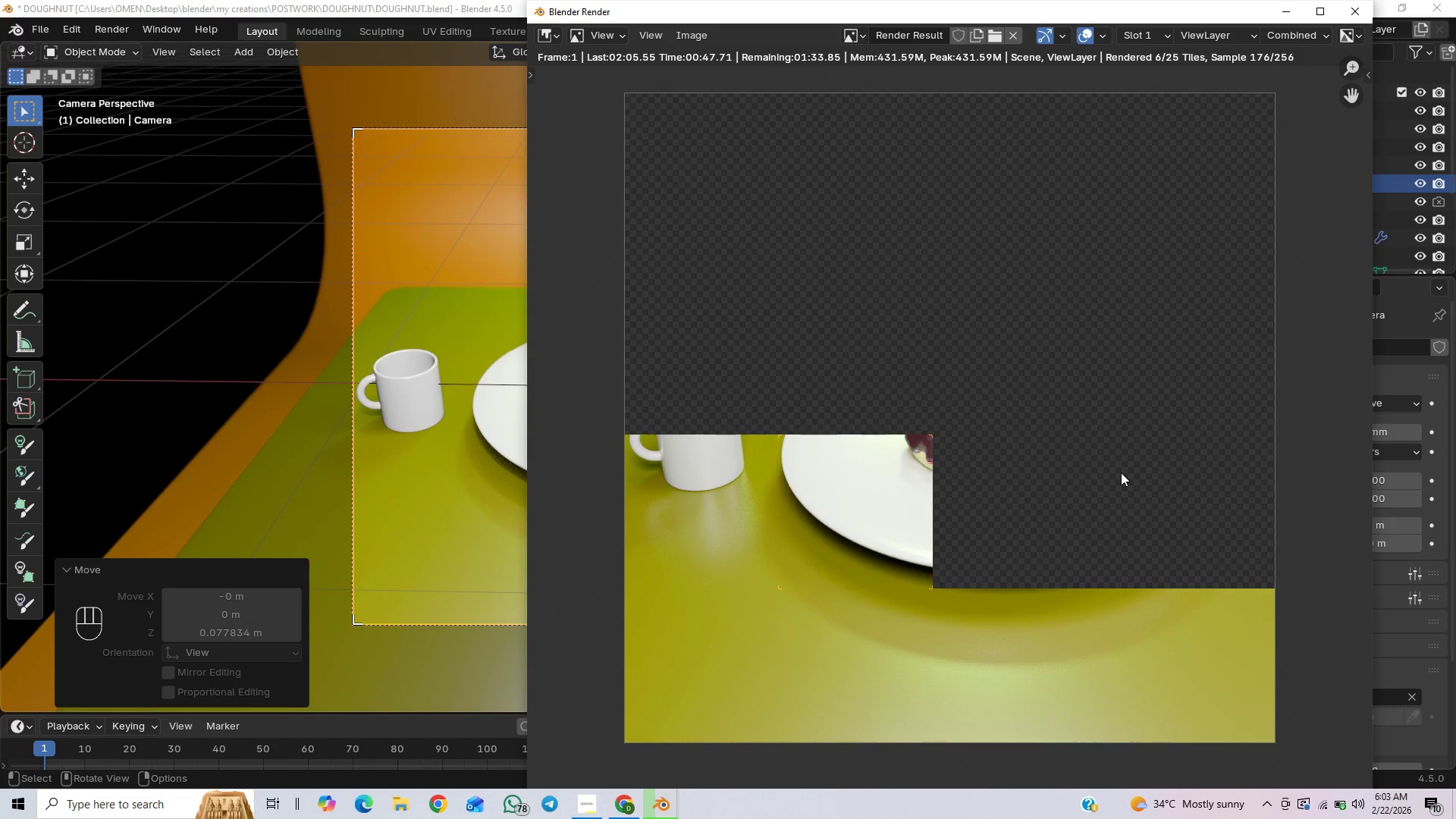 
mouse_move([1382, 510])
 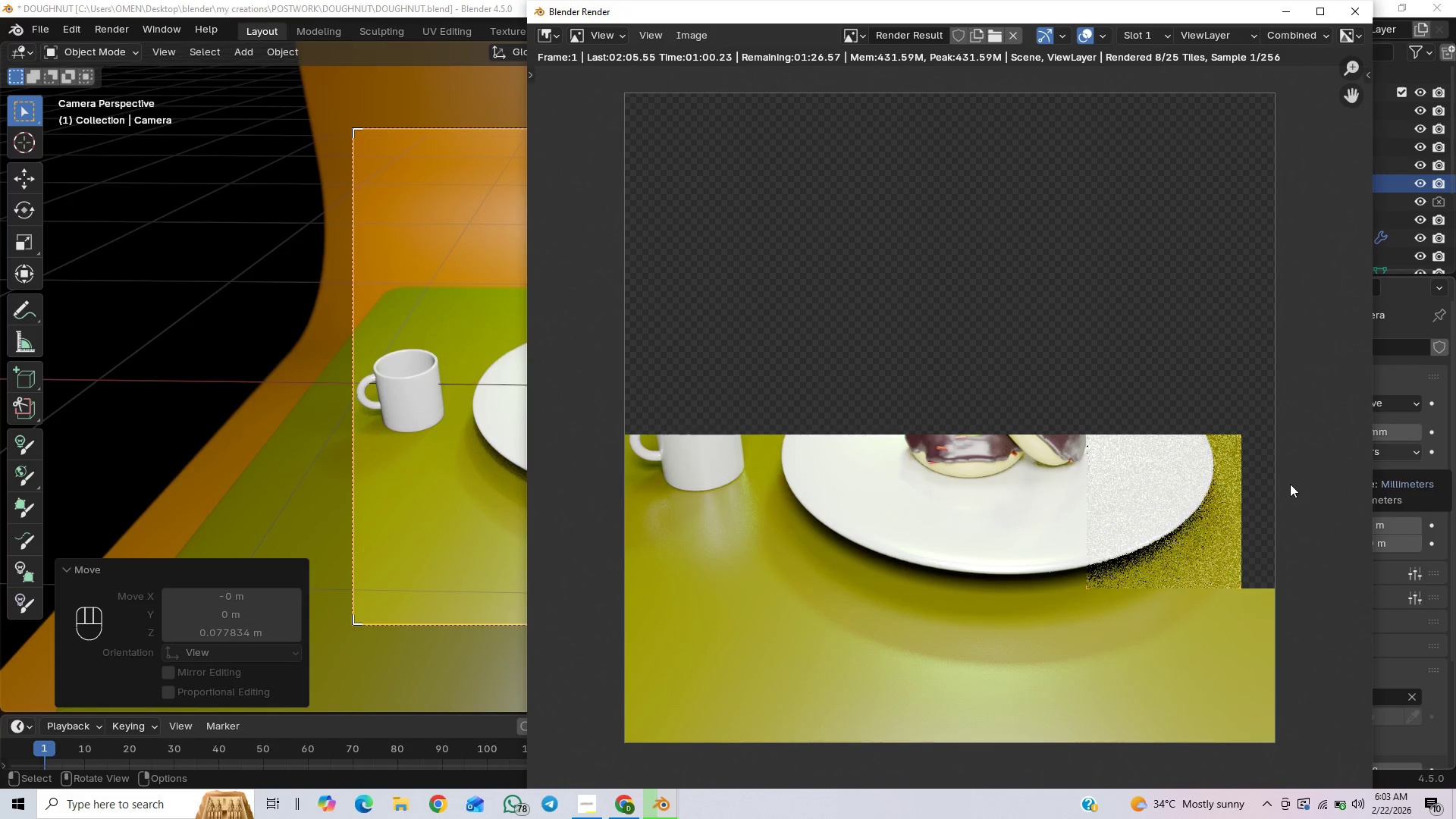 
wait(6.43)
 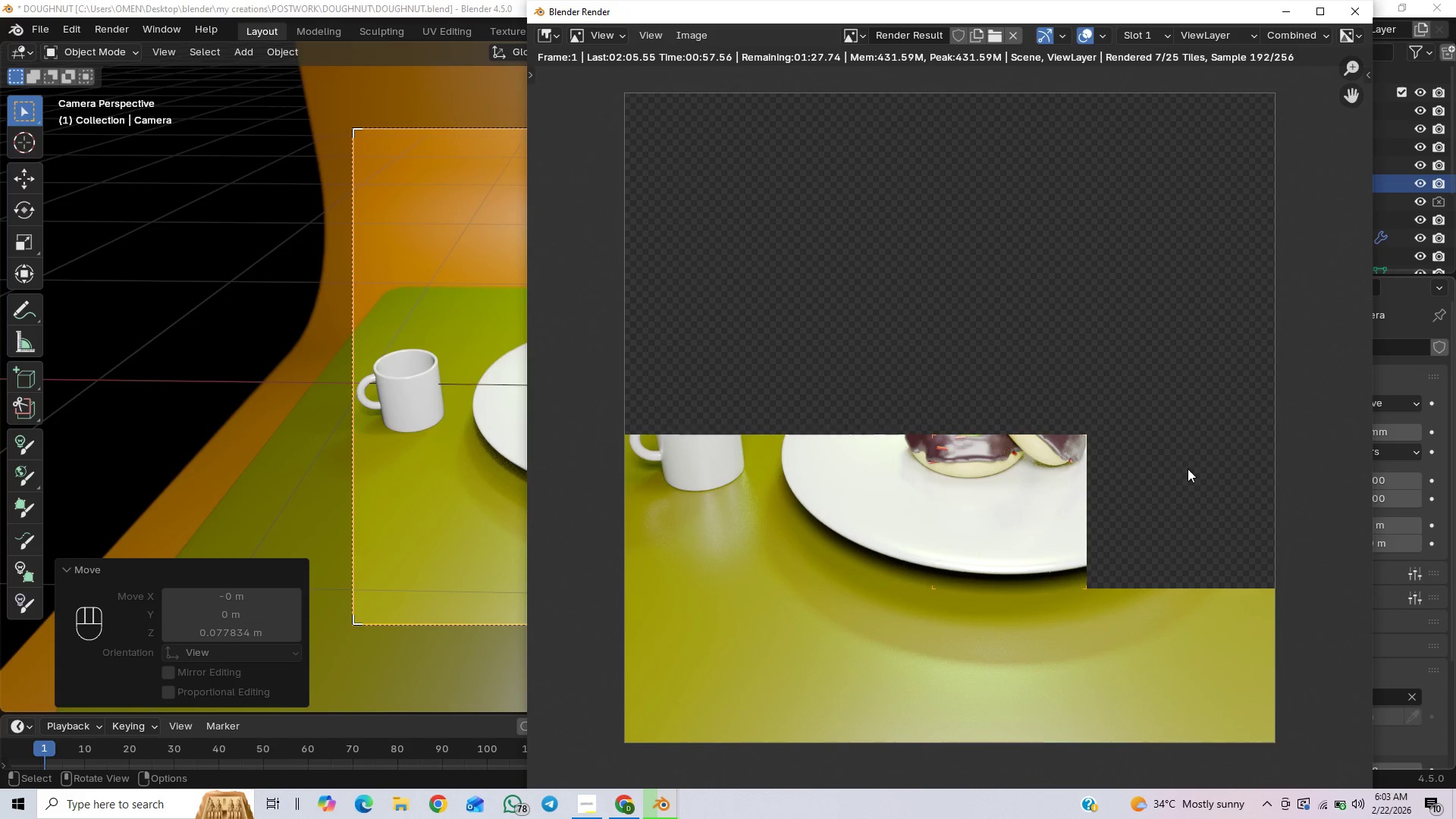 
scroll: coordinate [1242, 481], scroll_direction: up, amount: 4.0
 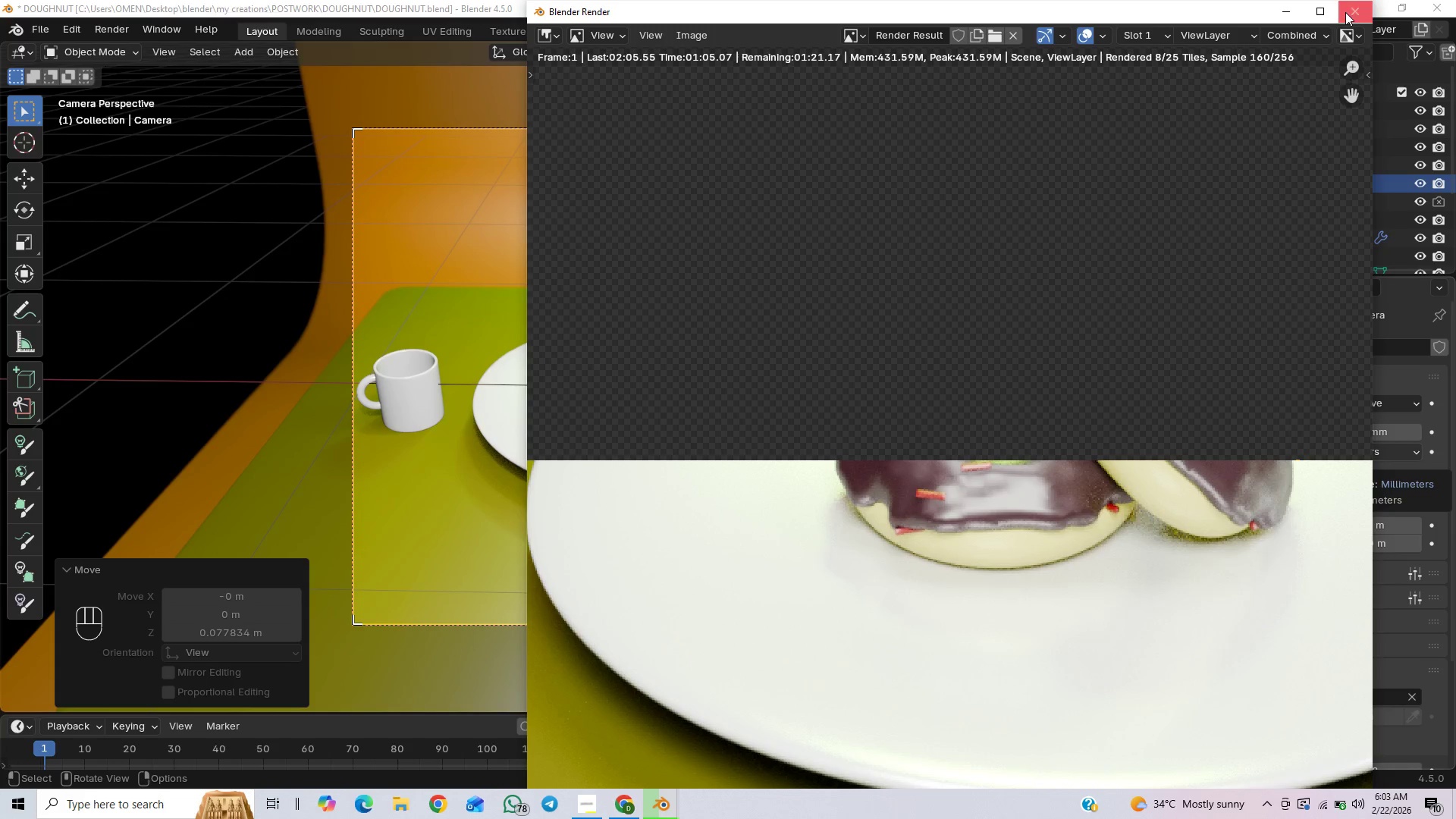 
left_click([1348, 6])
 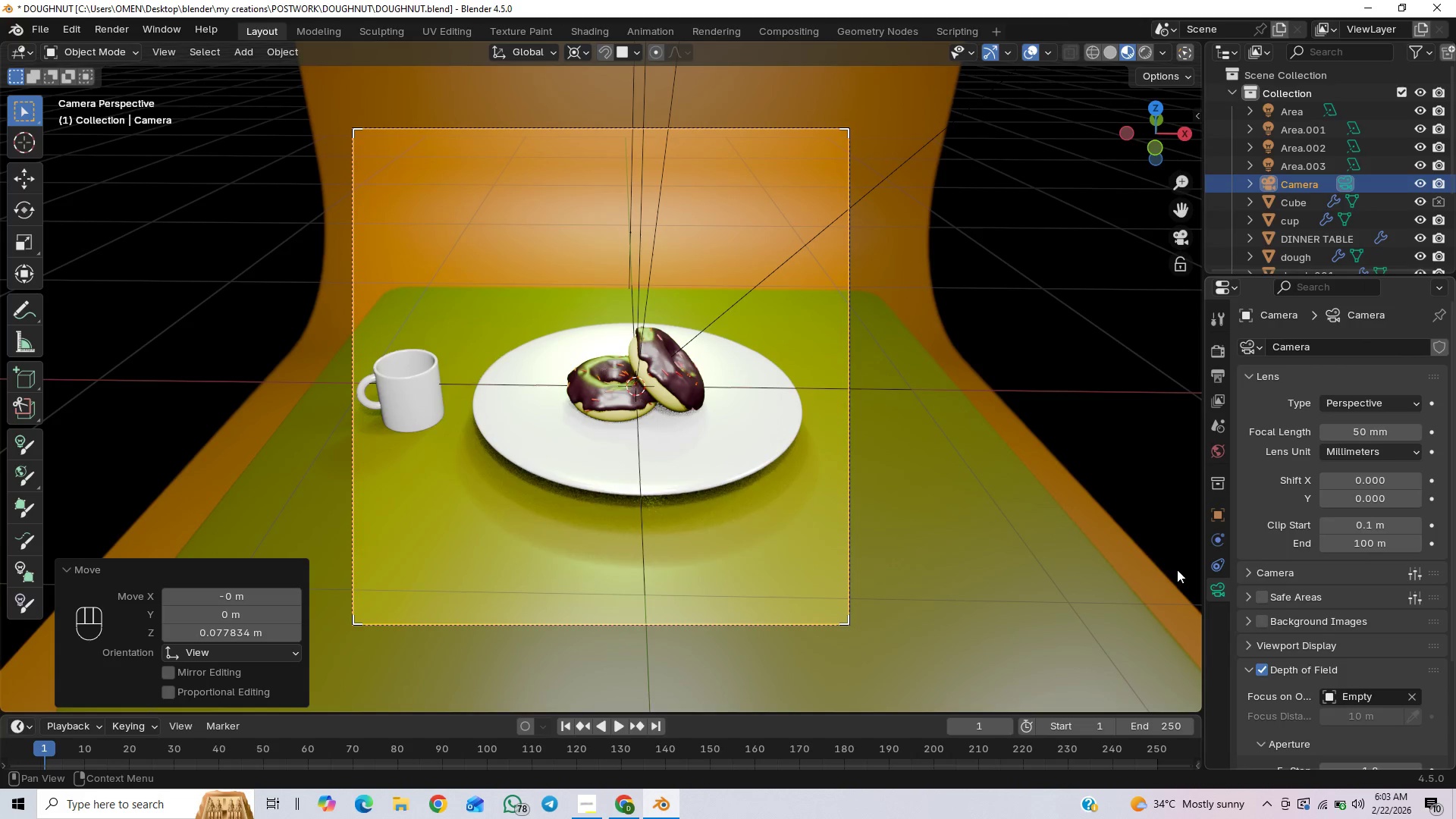 
scroll: coordinate [1345, 636], scroll_direction: down, amount: 7.0
 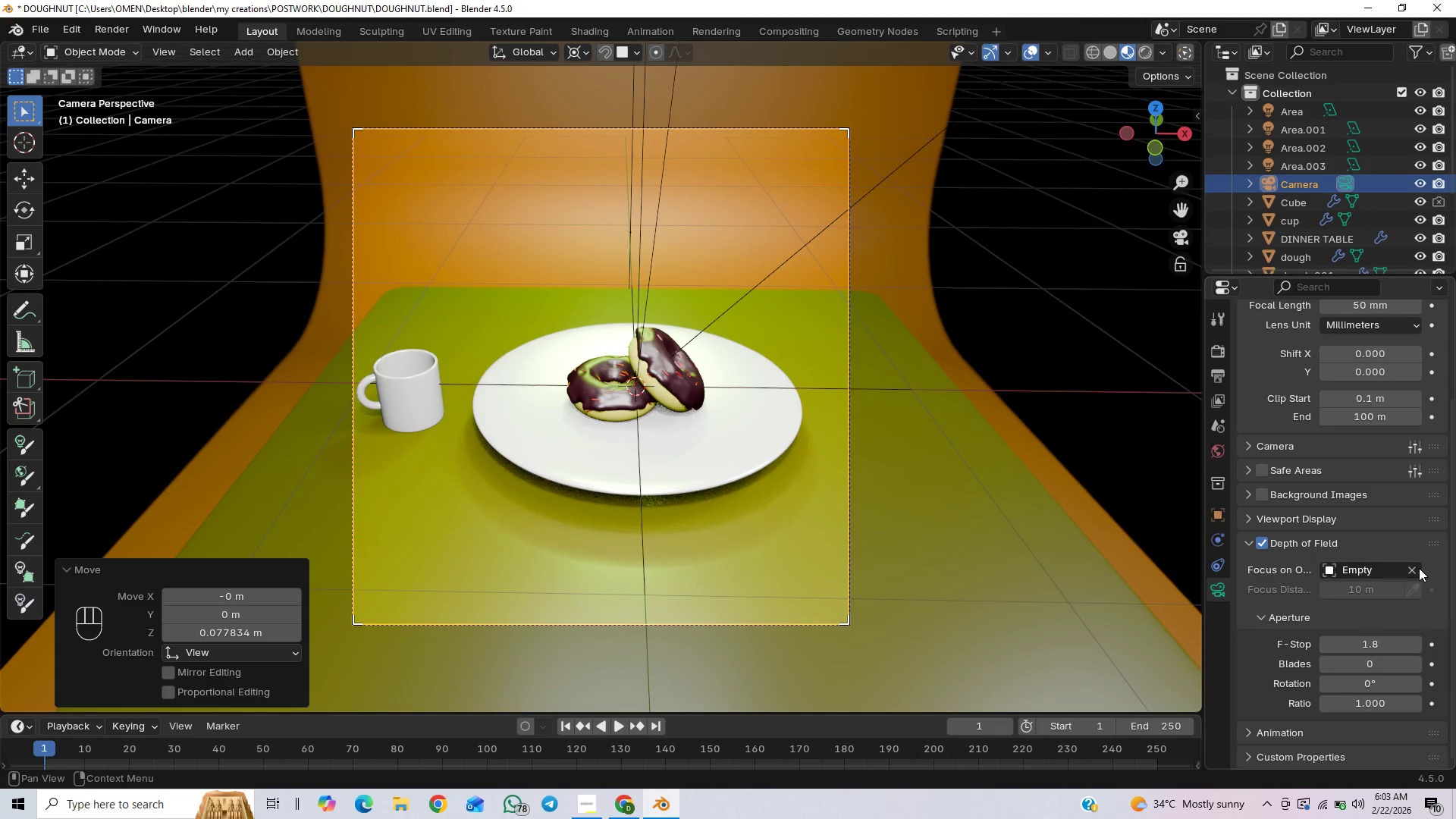 
left_click([1416, 569])
 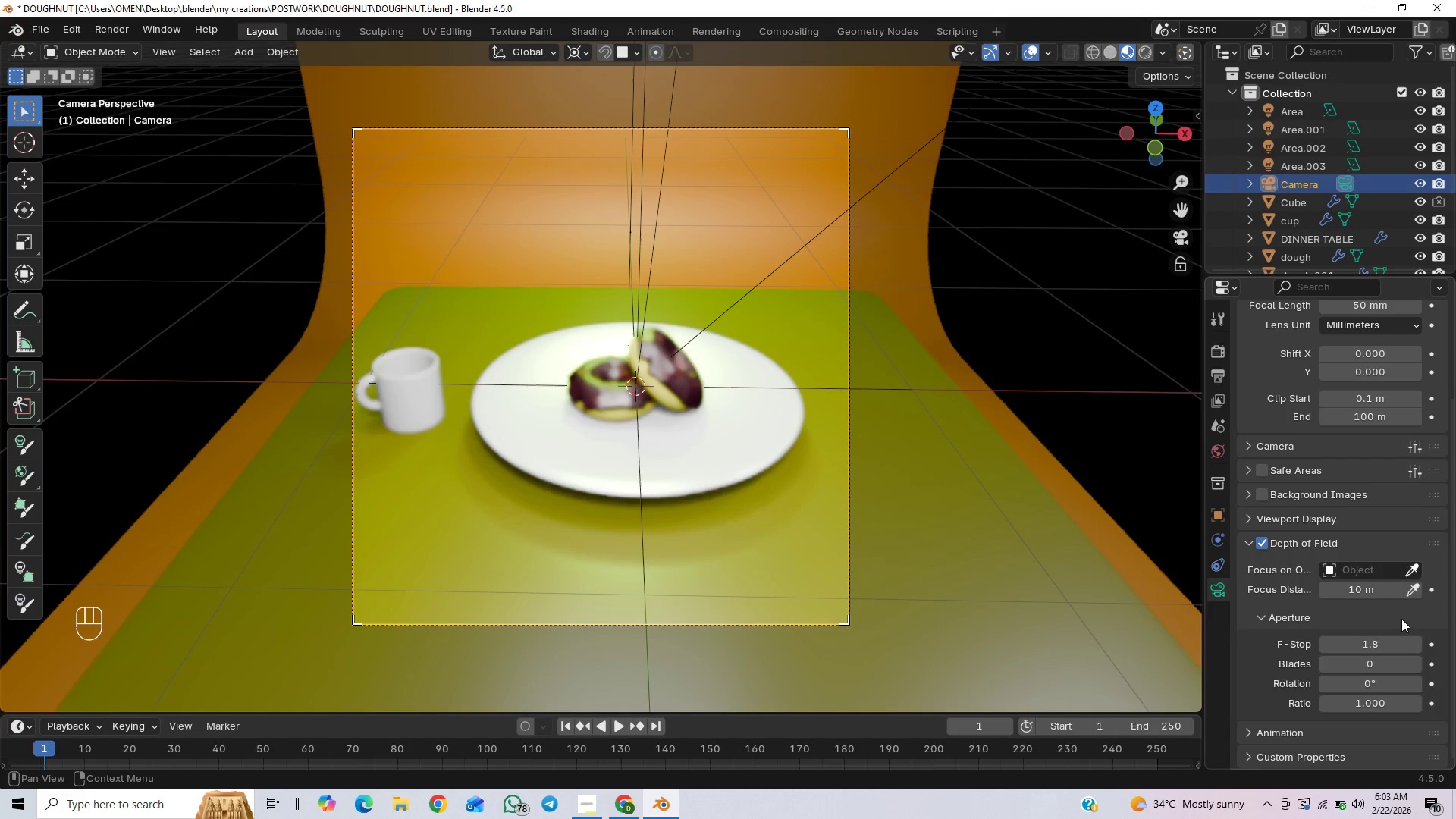 
mouse_move([1389, 656])
 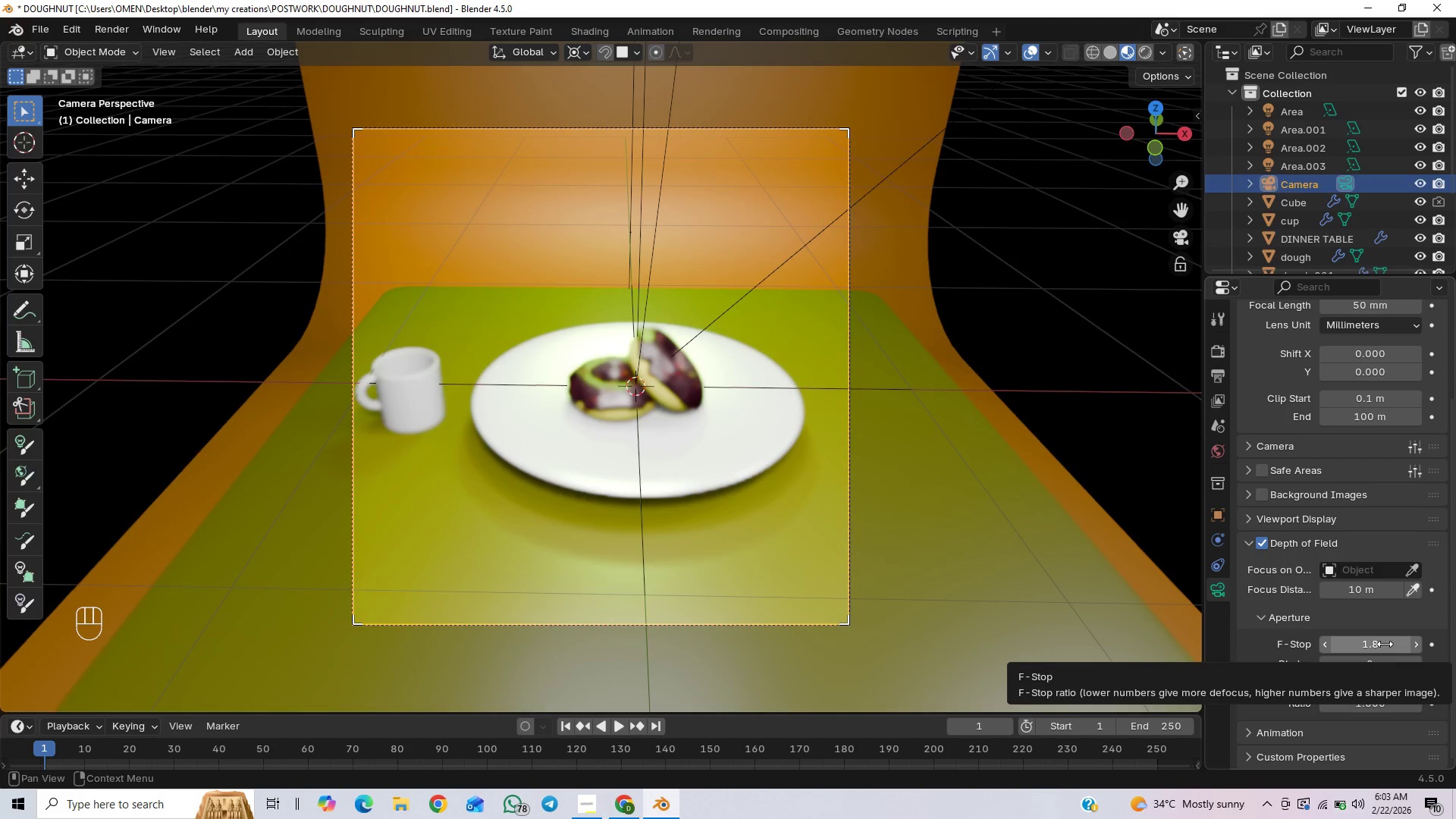 
left_click([1385, 644])
 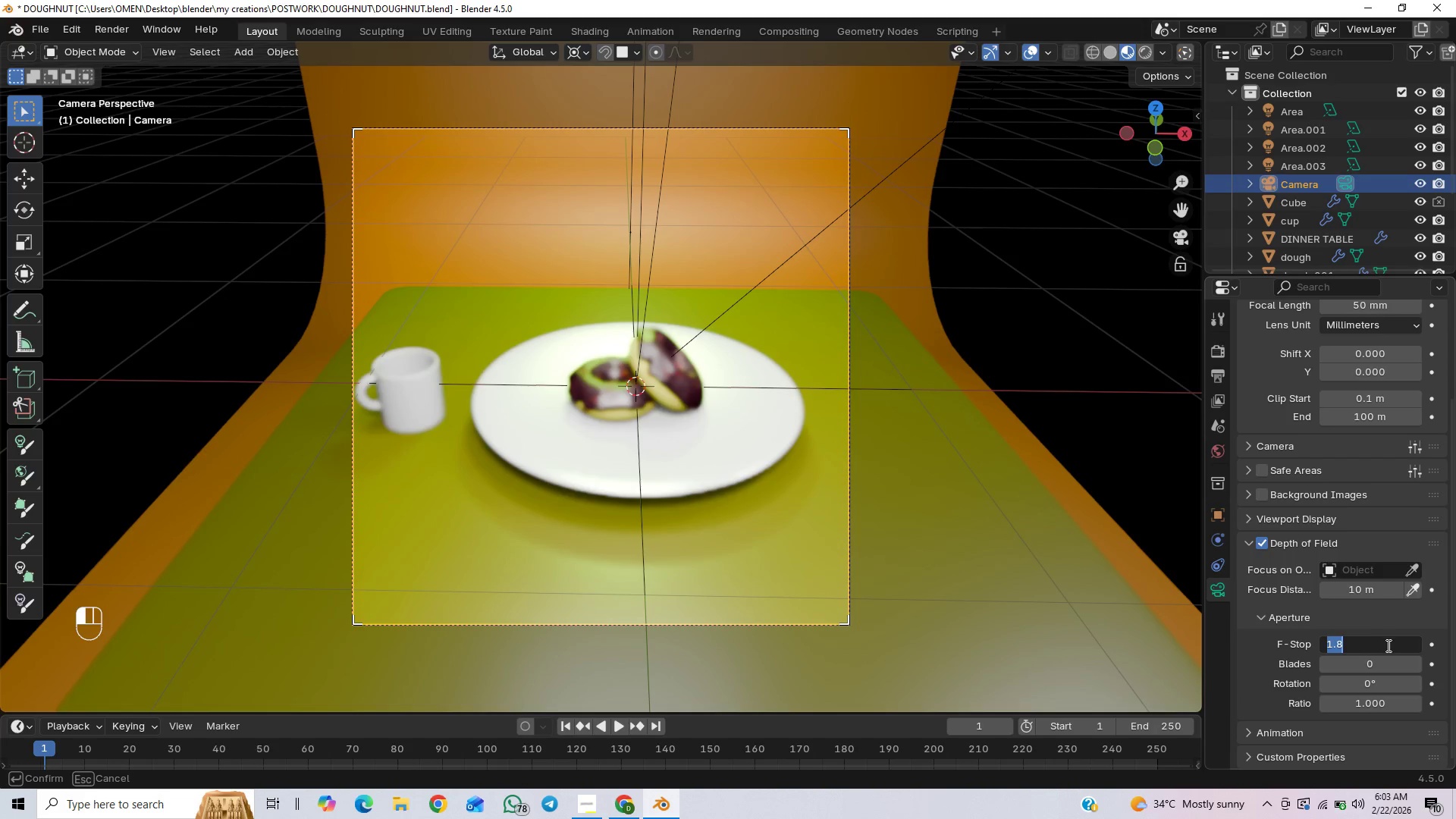 
key(2)
 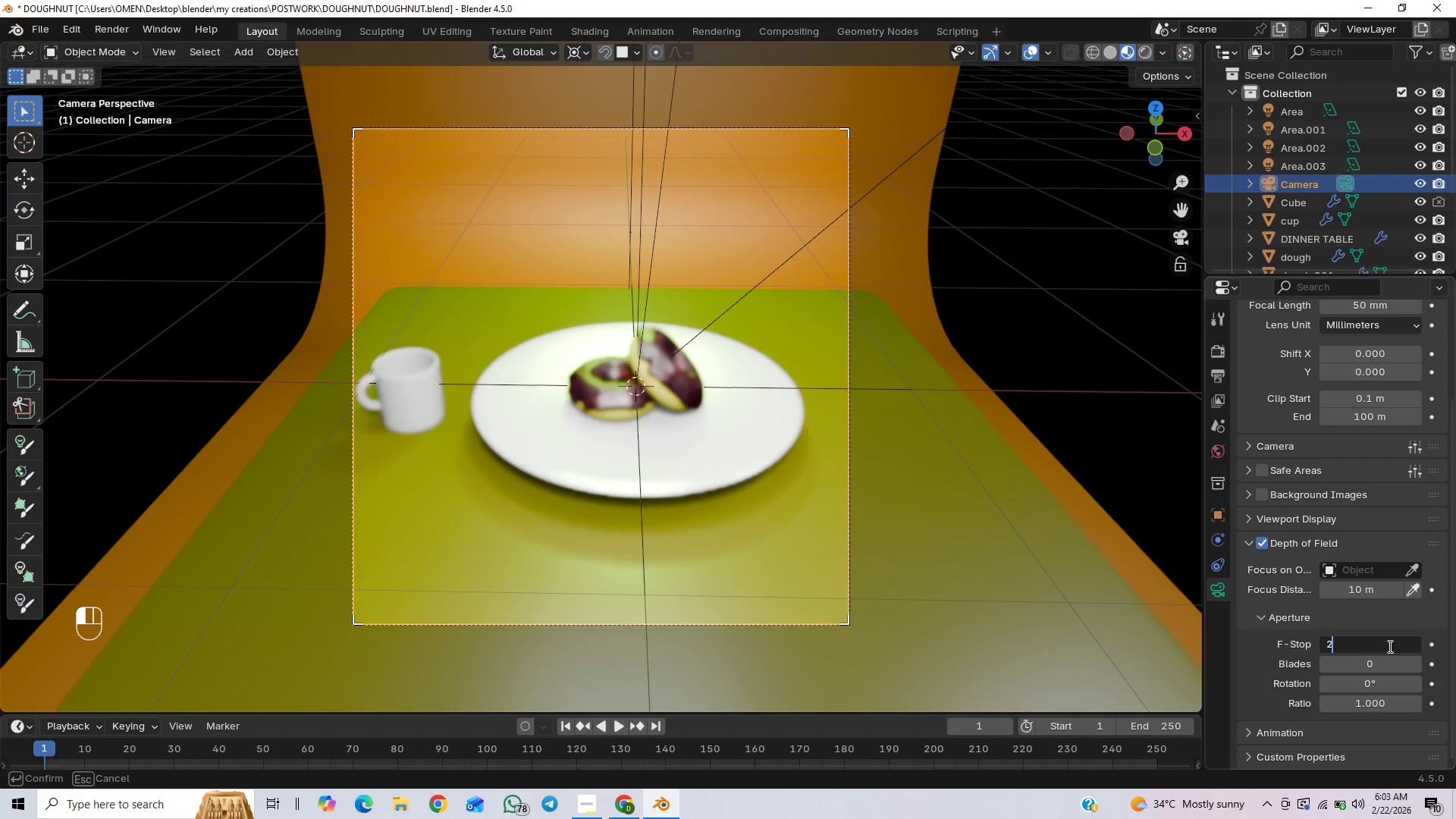 
key(Period)
 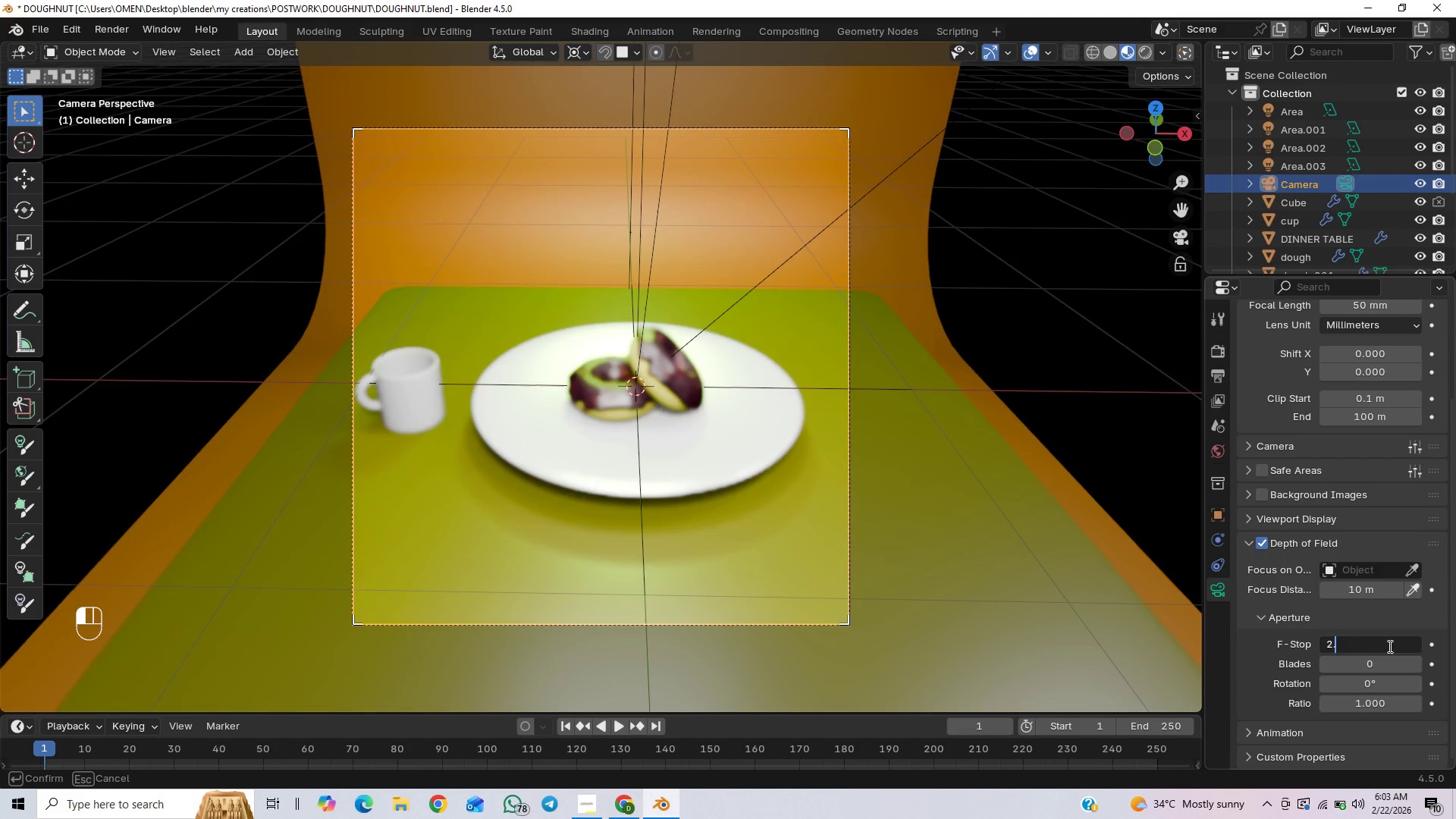 
key(8)
 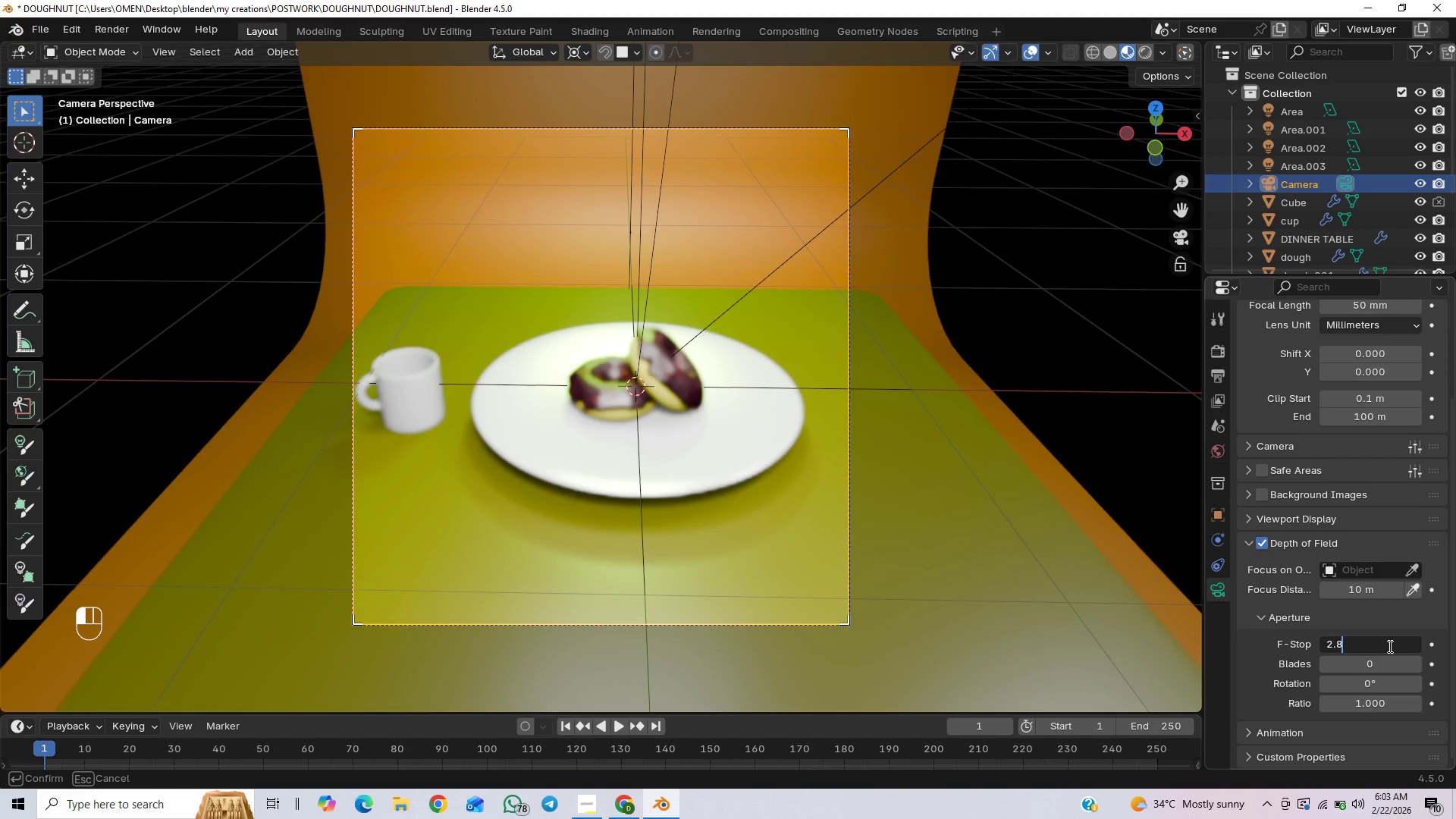 
key(Enter)
 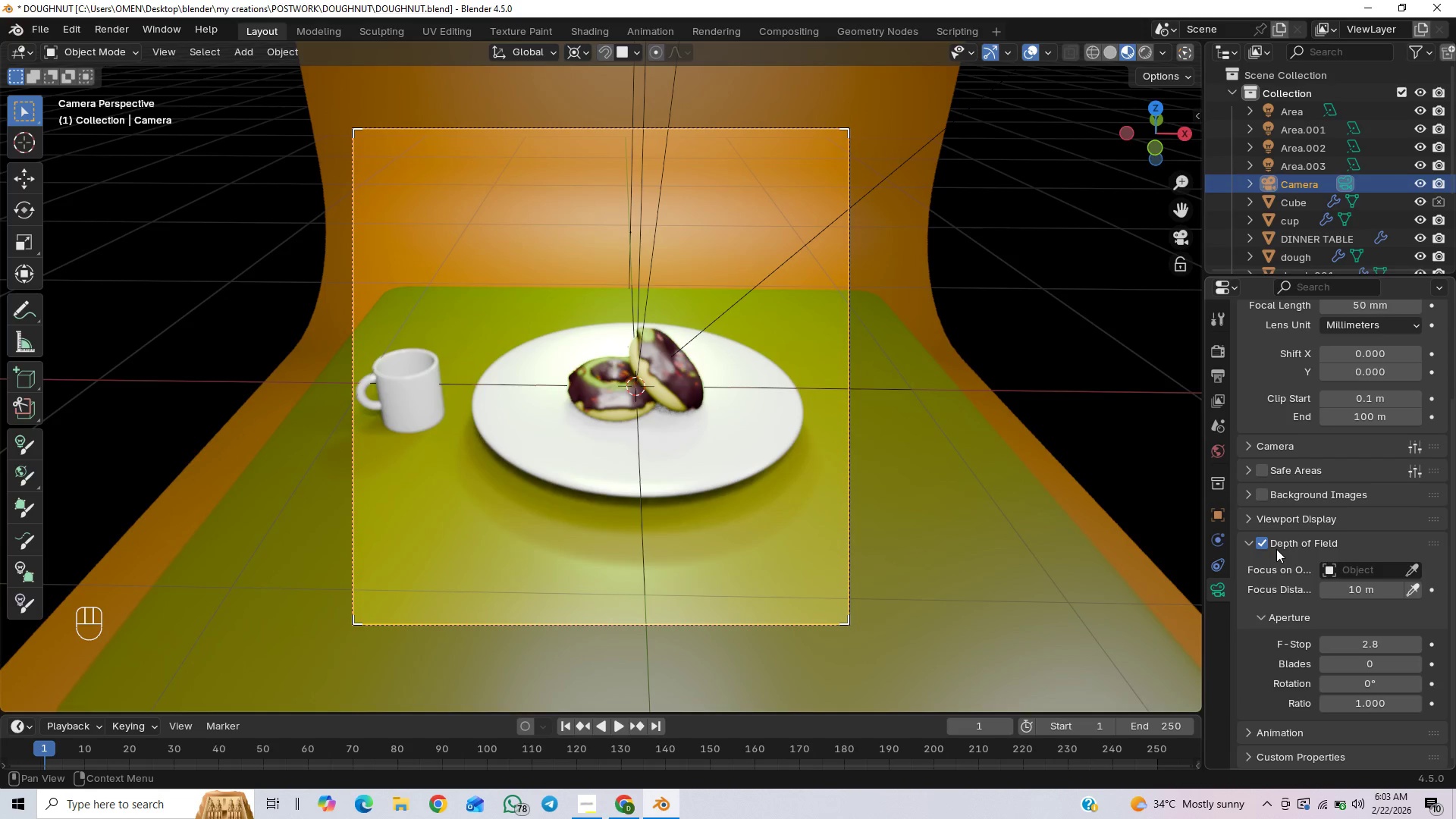 
left_click([1270, 544])
 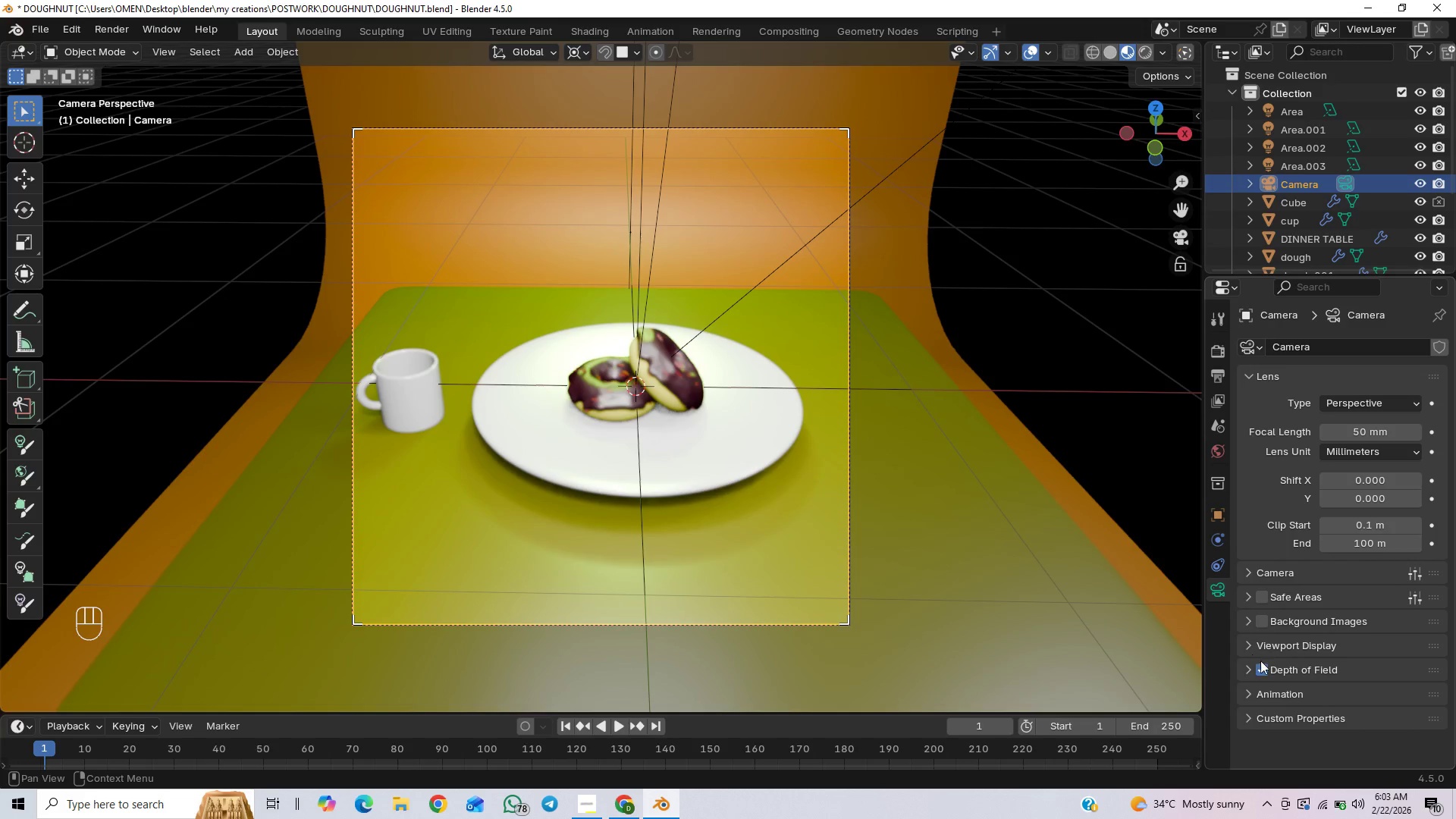 
left_click([1259, 666])
 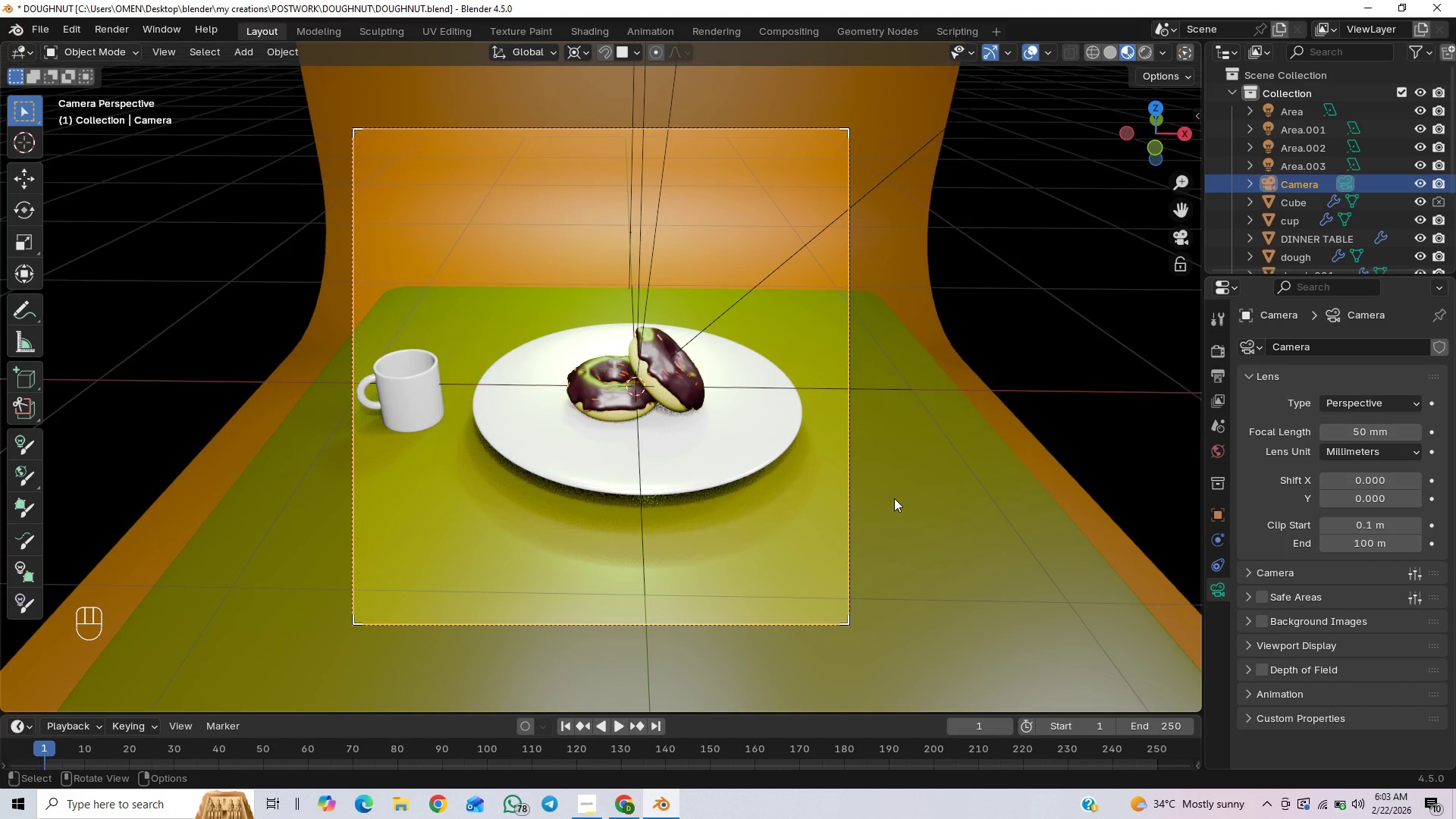 
key(F12)
 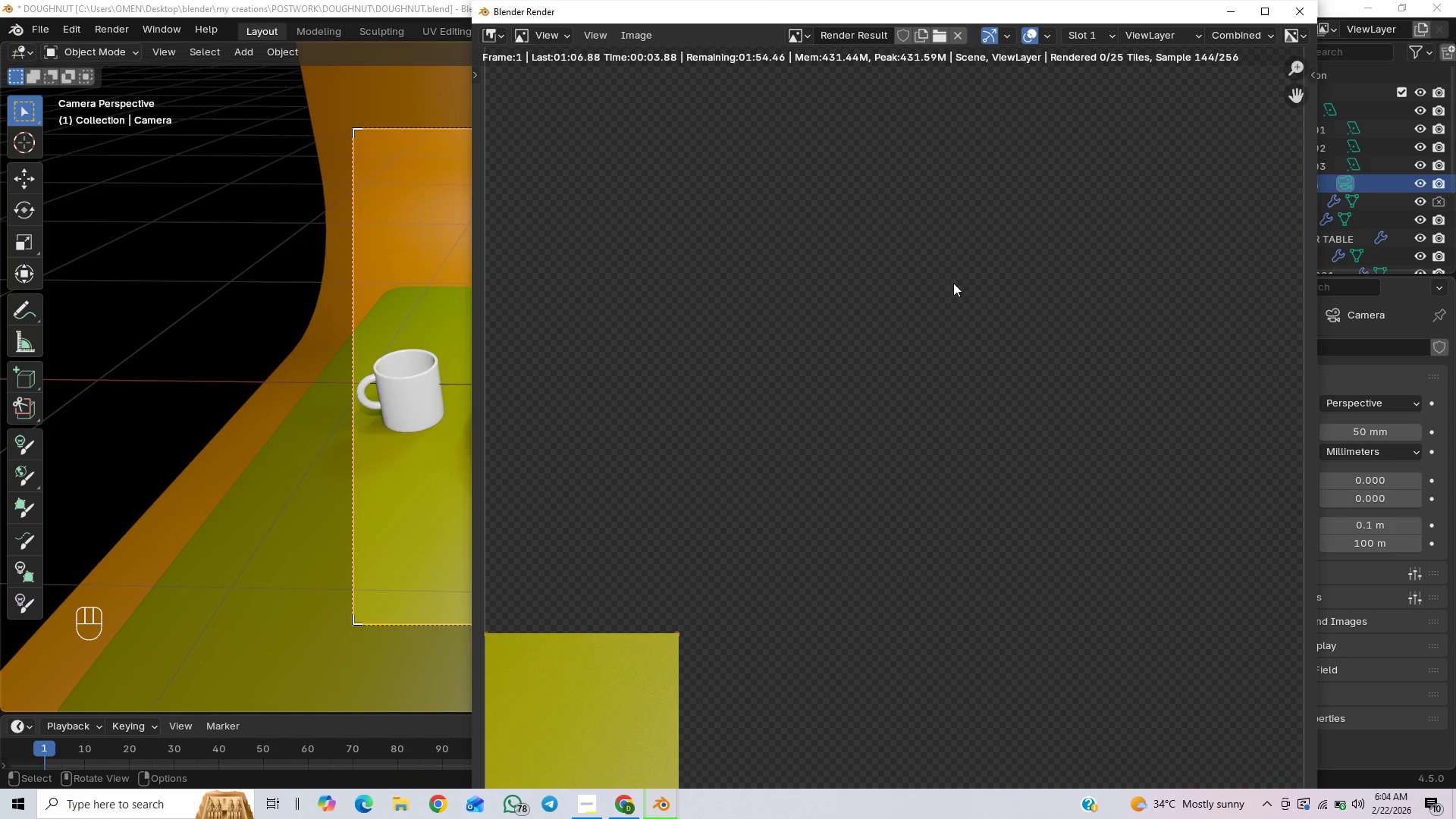 
wait(6.0)
 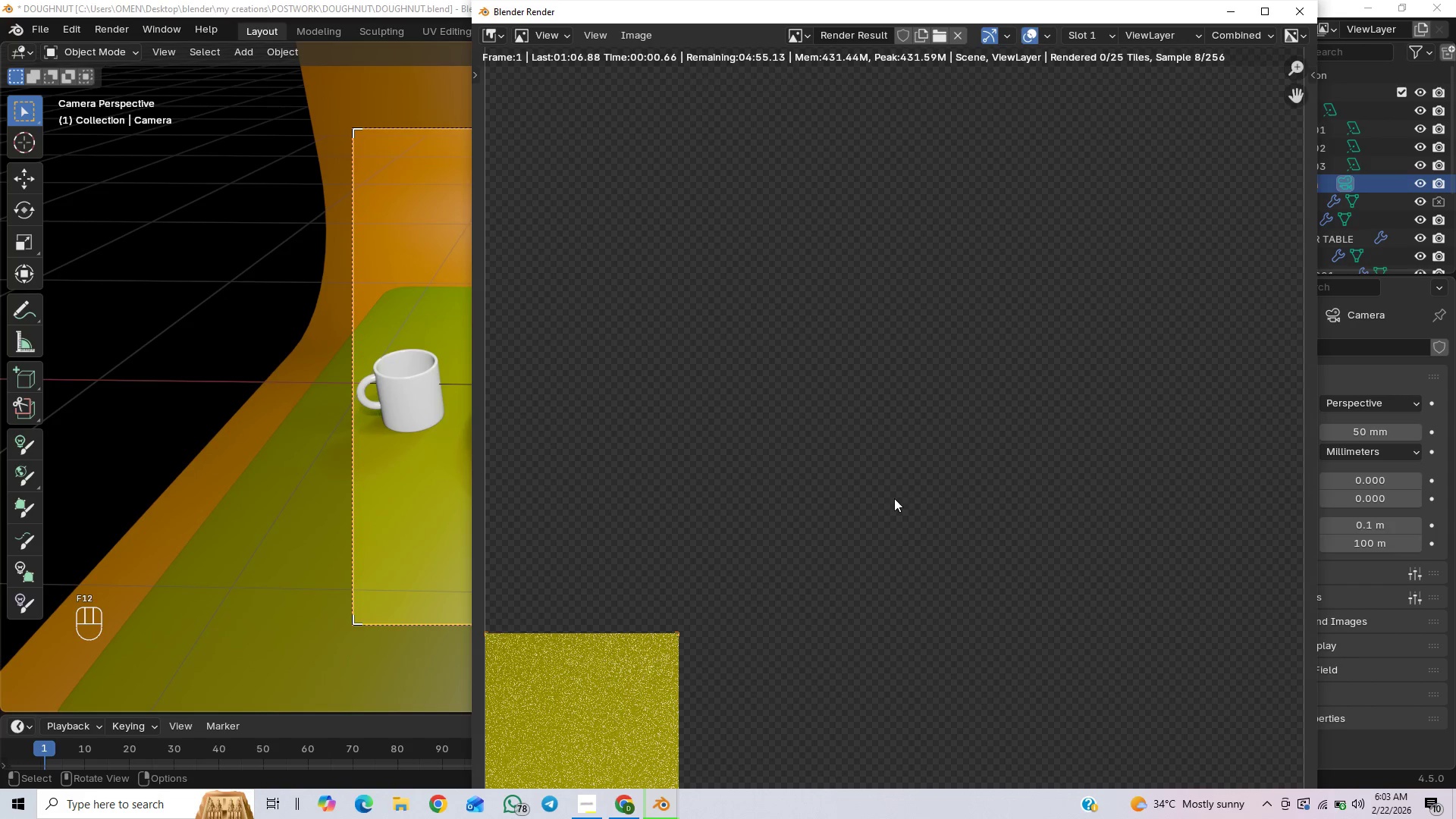 
scroll: coordinate [934, 383], scroll_direction: down, amount: 3.0
 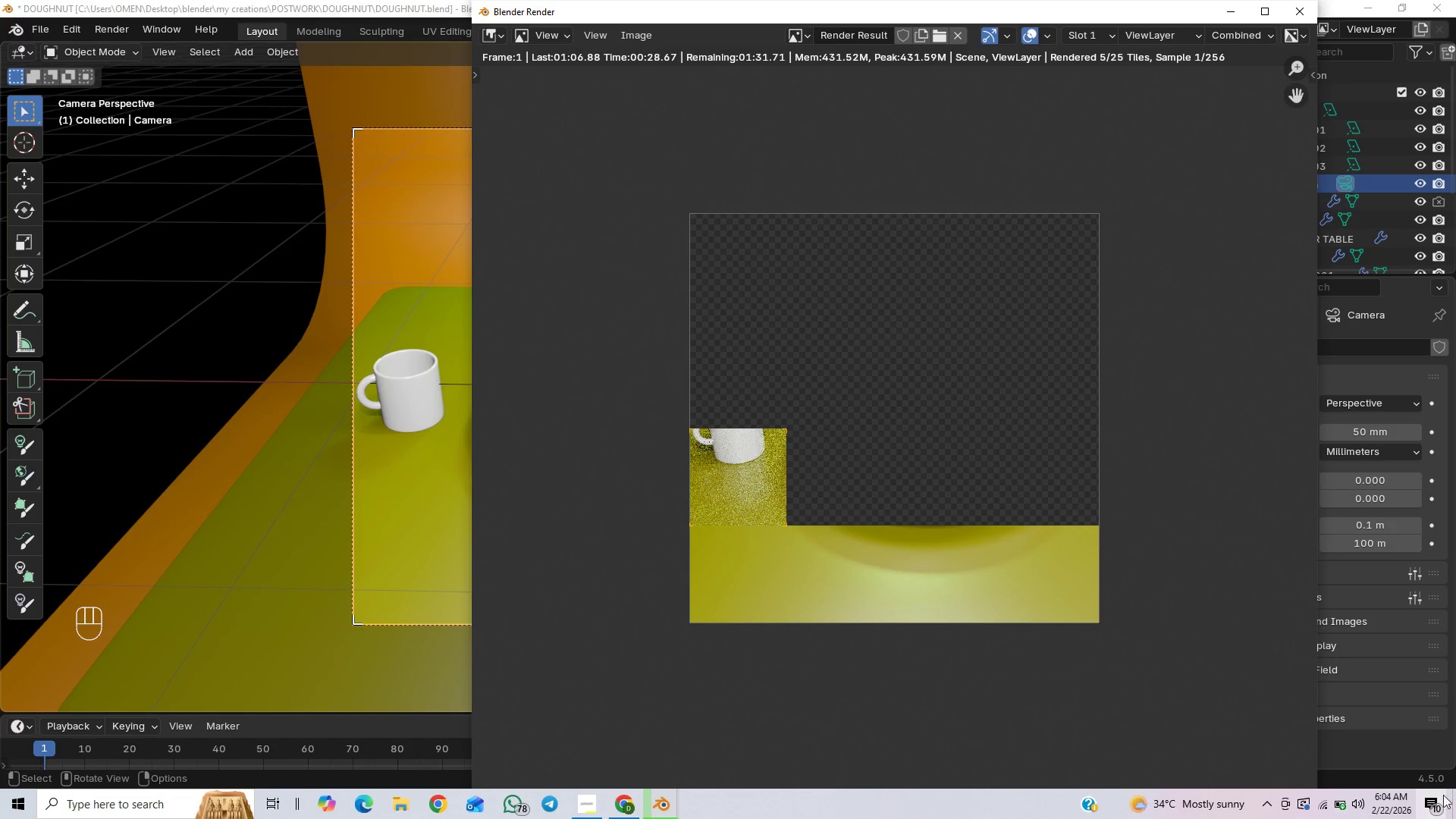 
wait(28.71)
 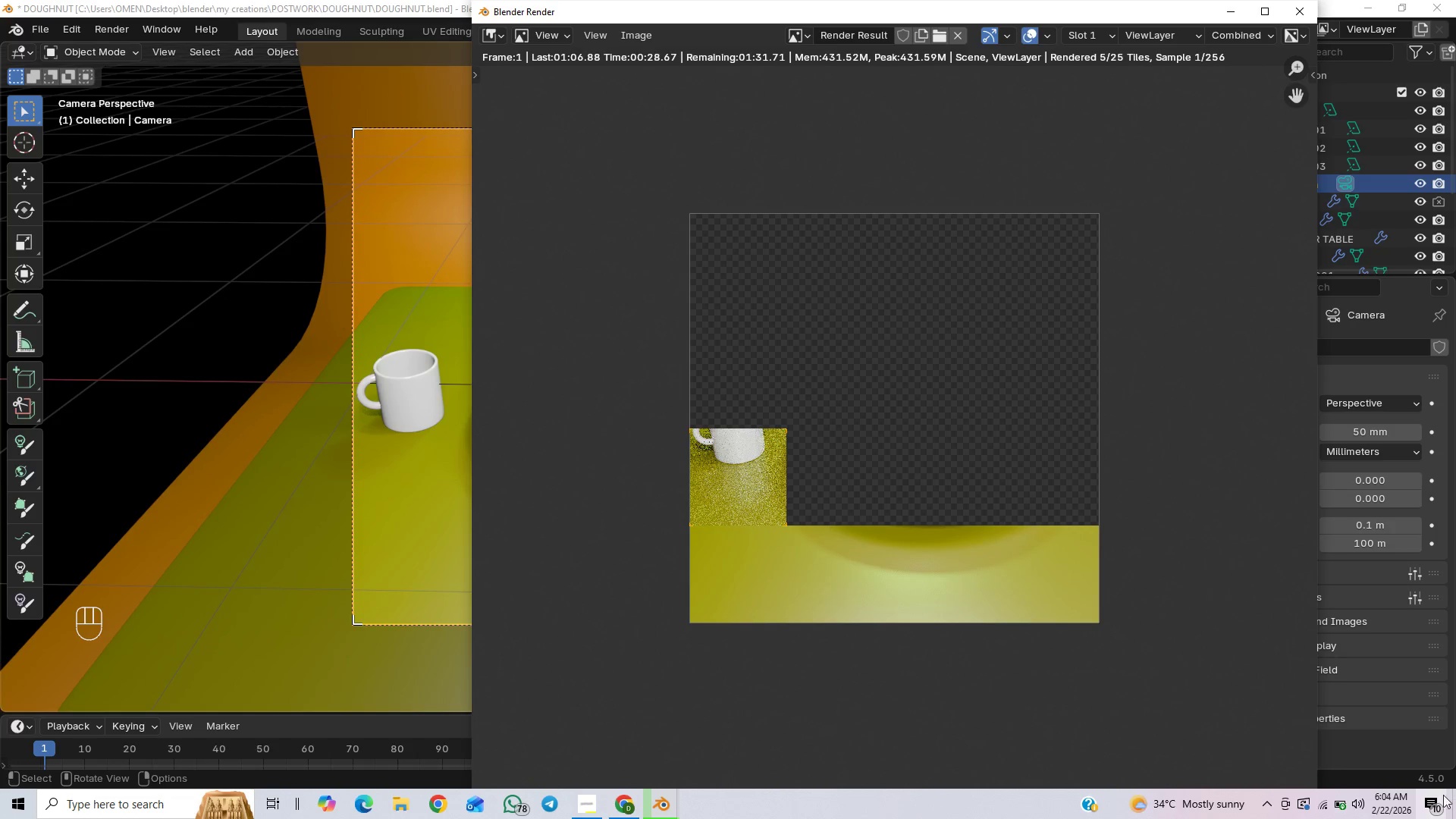 
mouse_move([1324, 784])
 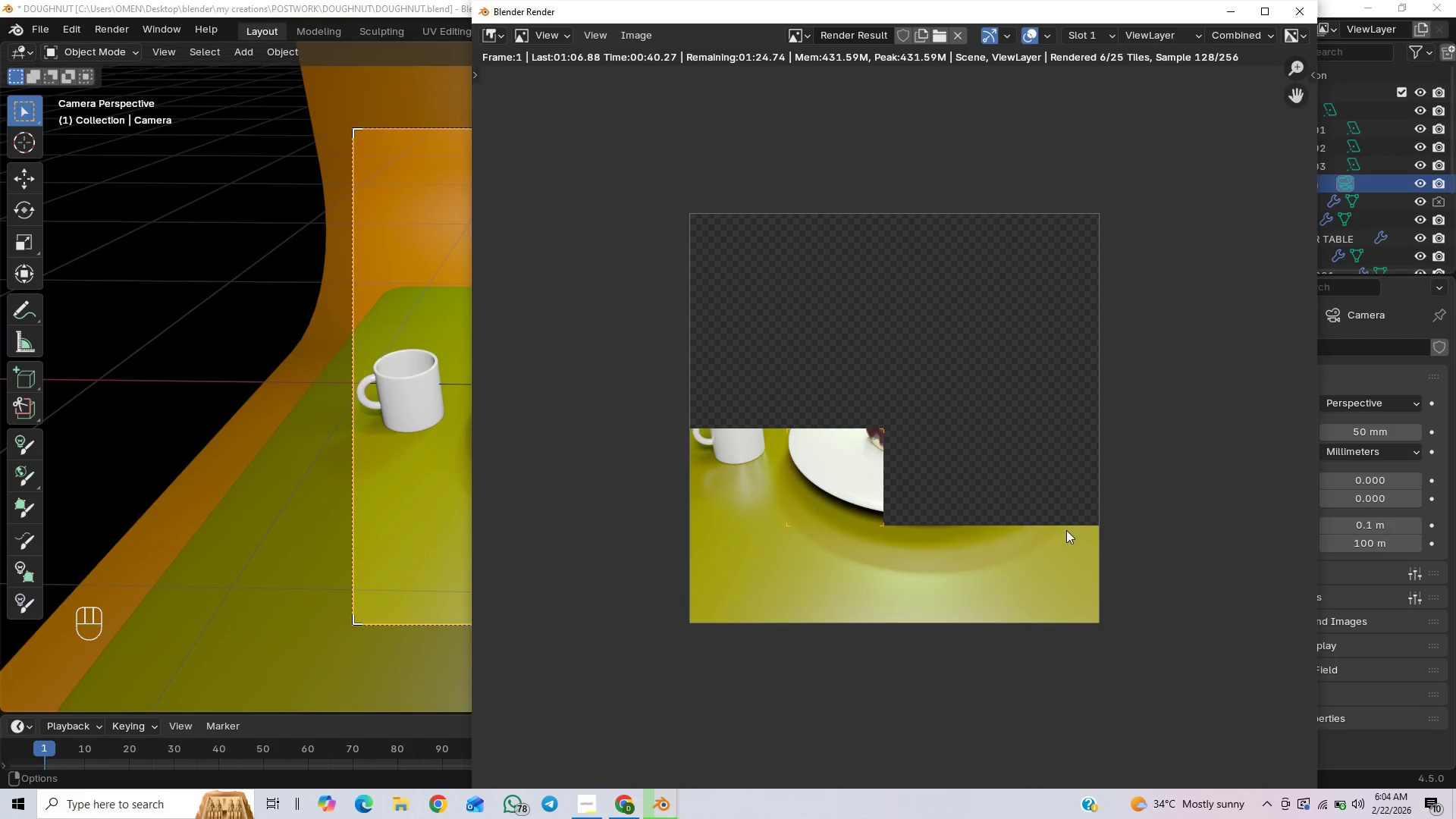 
wait(9.45)
 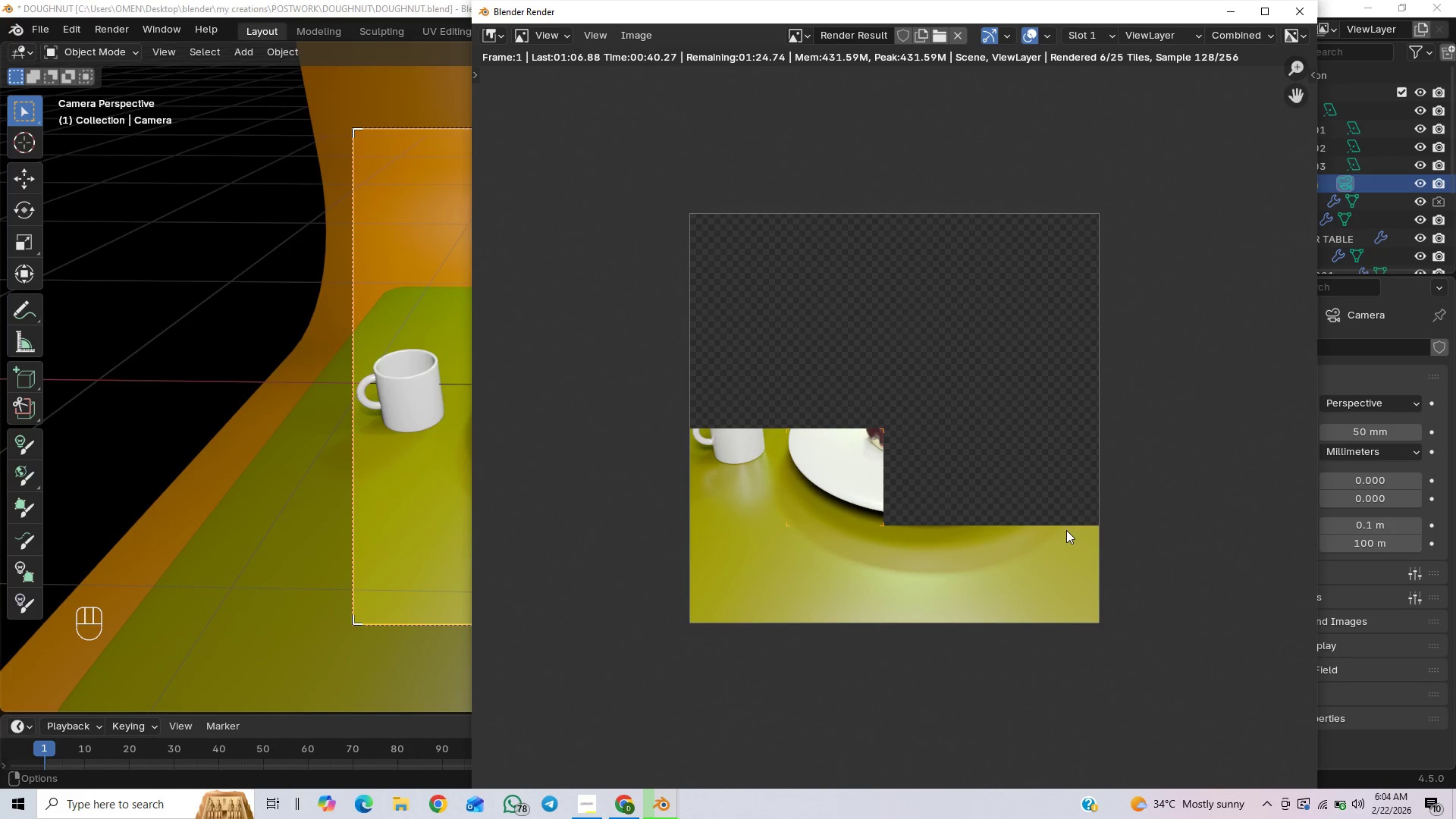 
scroll: coordinate [1092, 627], scroll_direction: up, amount: 5.0
 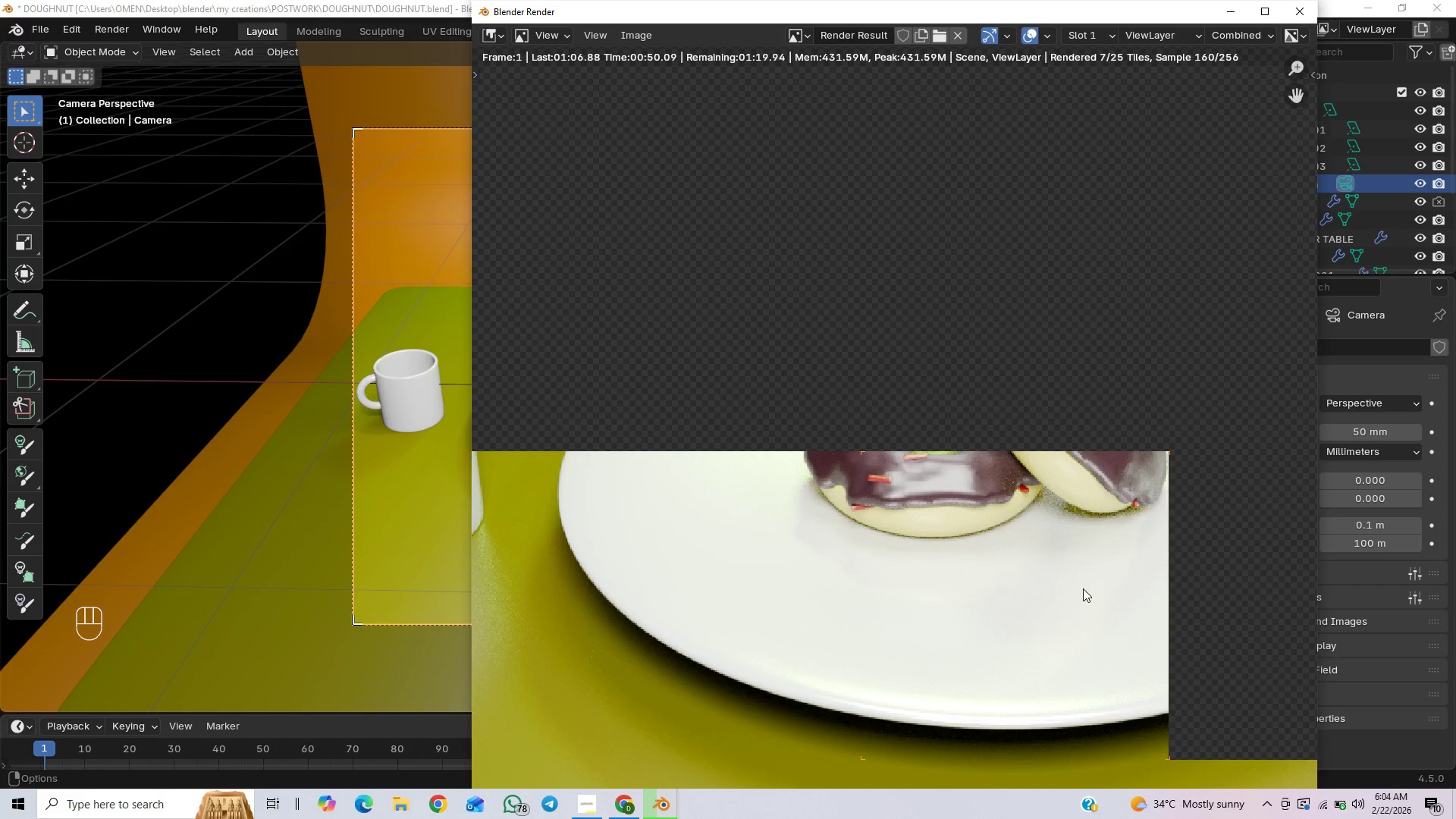 
scroll: coordinate [1003, 568], scroll_direction: down, amount: 15.0
 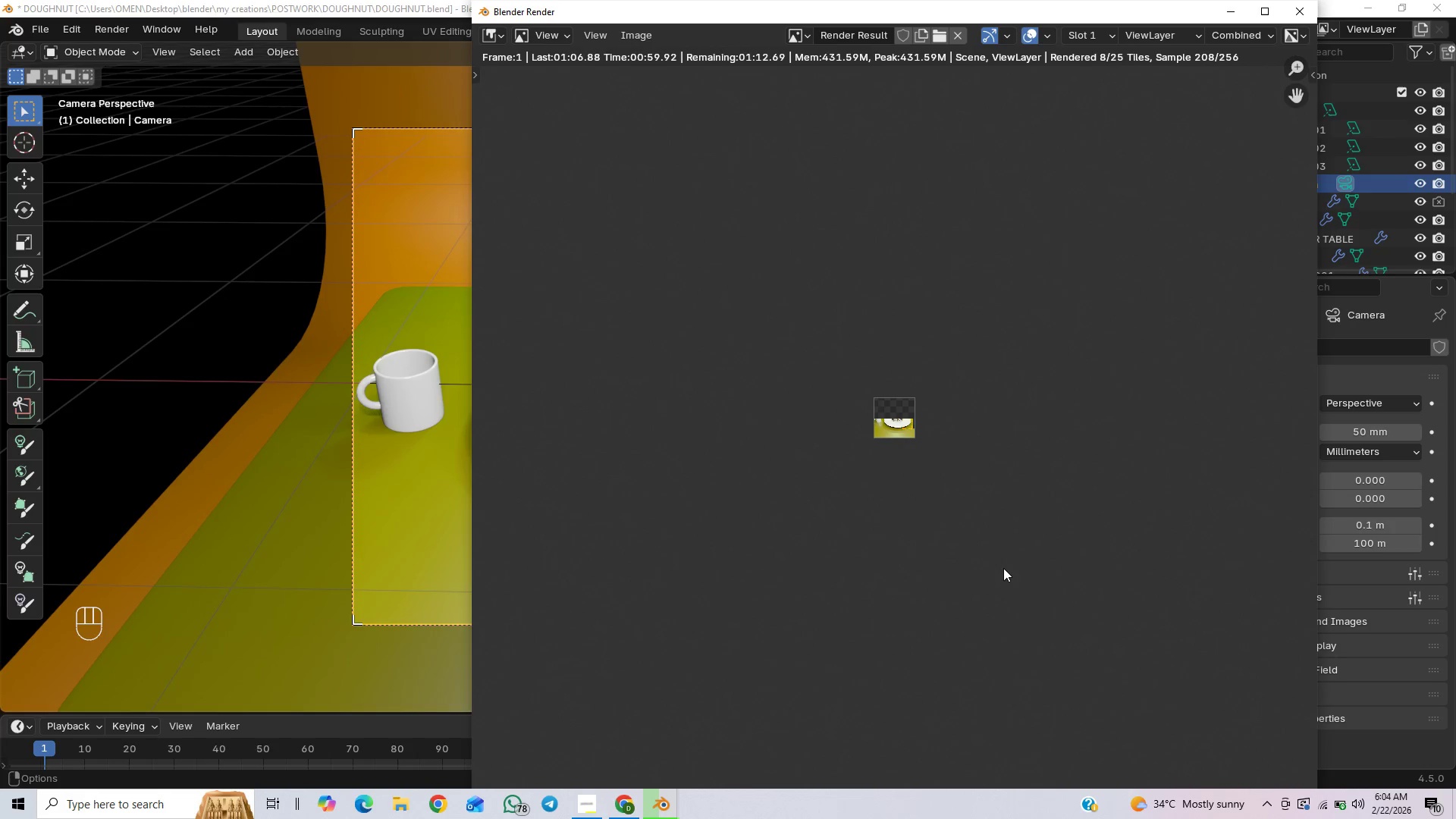 
scroll: coordinate [1005, 571], scroll_direction: up, amount: 7.0
 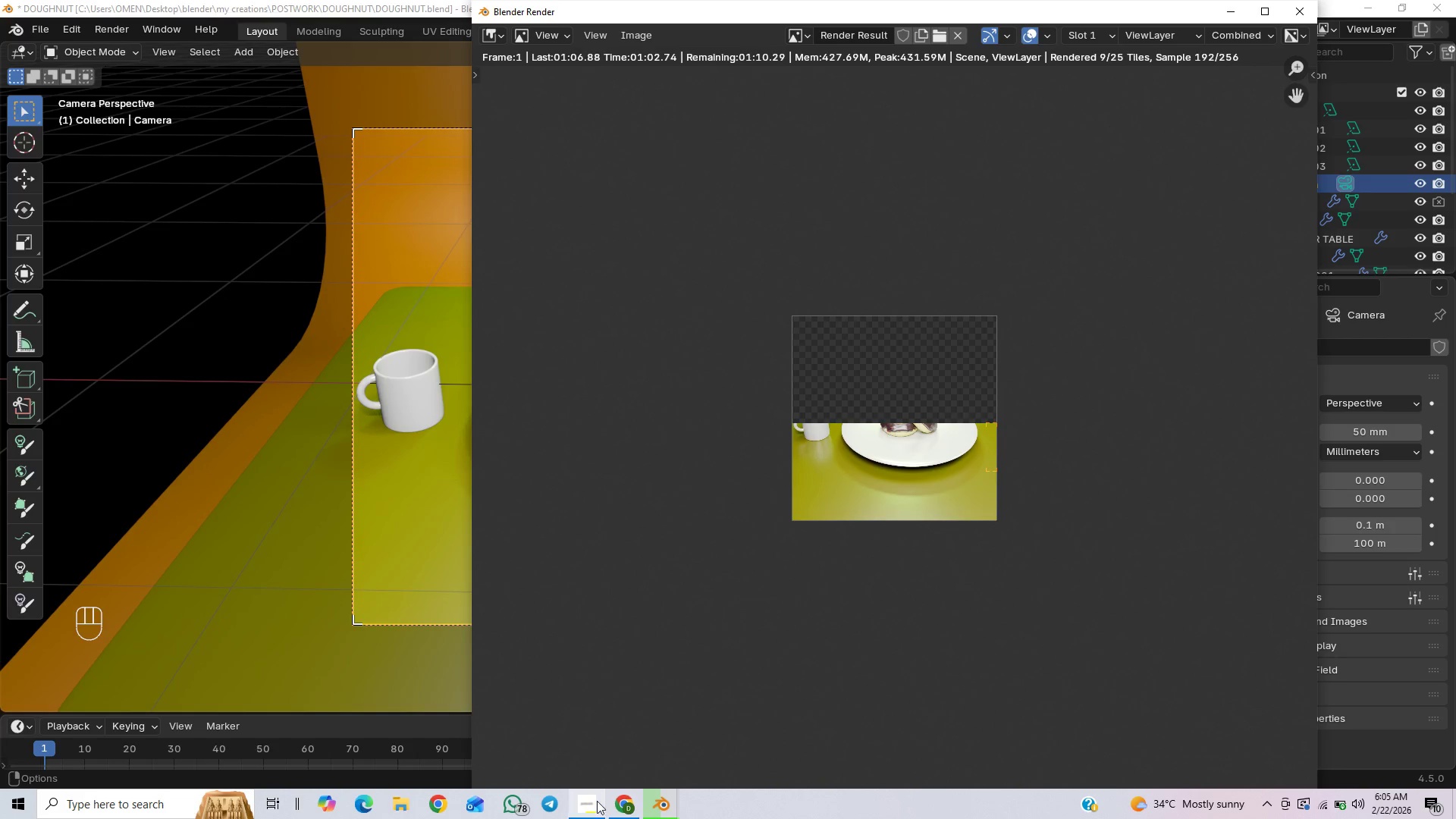 
left_click([592, 805])